 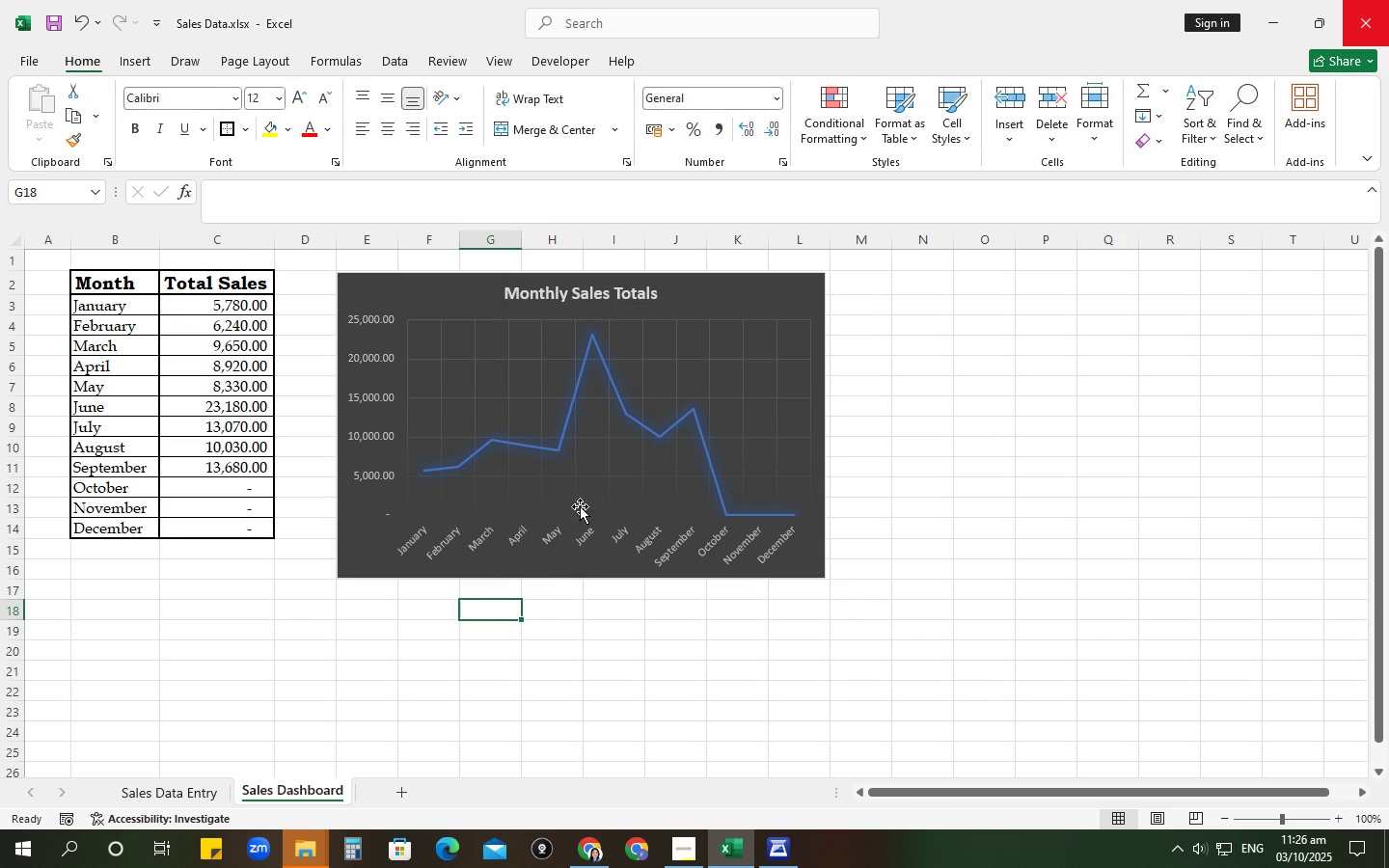 
left_click([585, 458])
 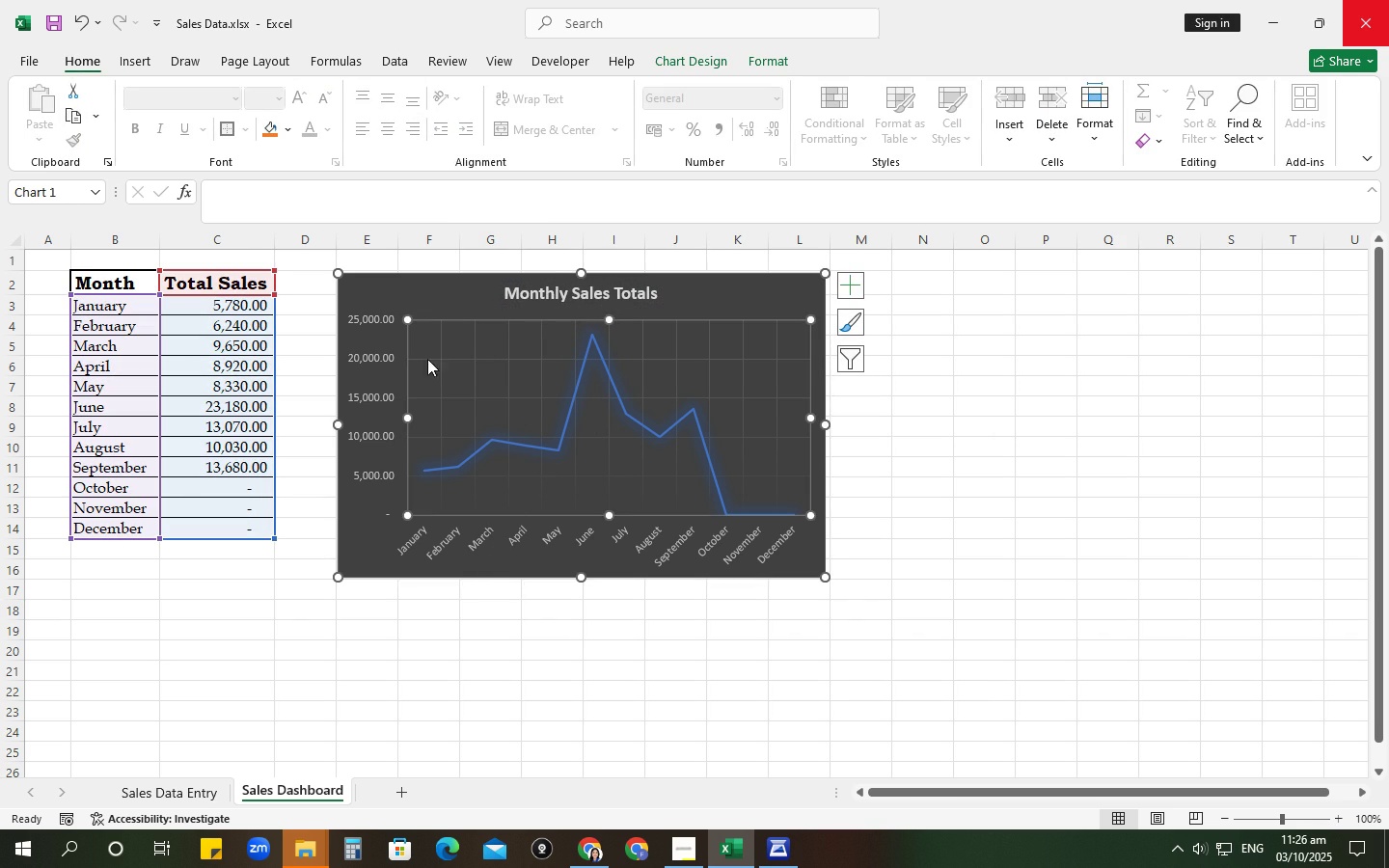 
left_click([376, 344])
 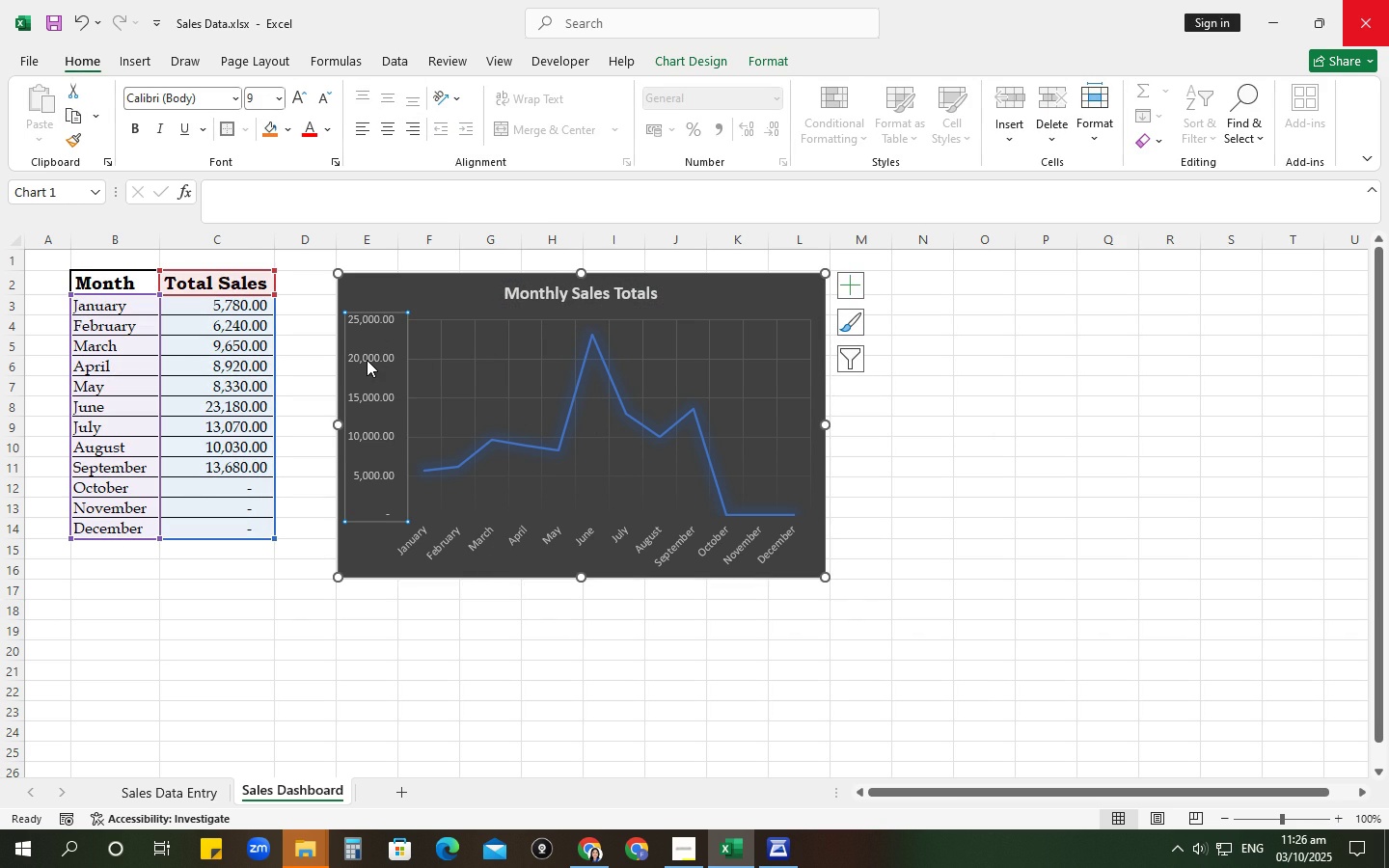 
left_click([367, 360])
 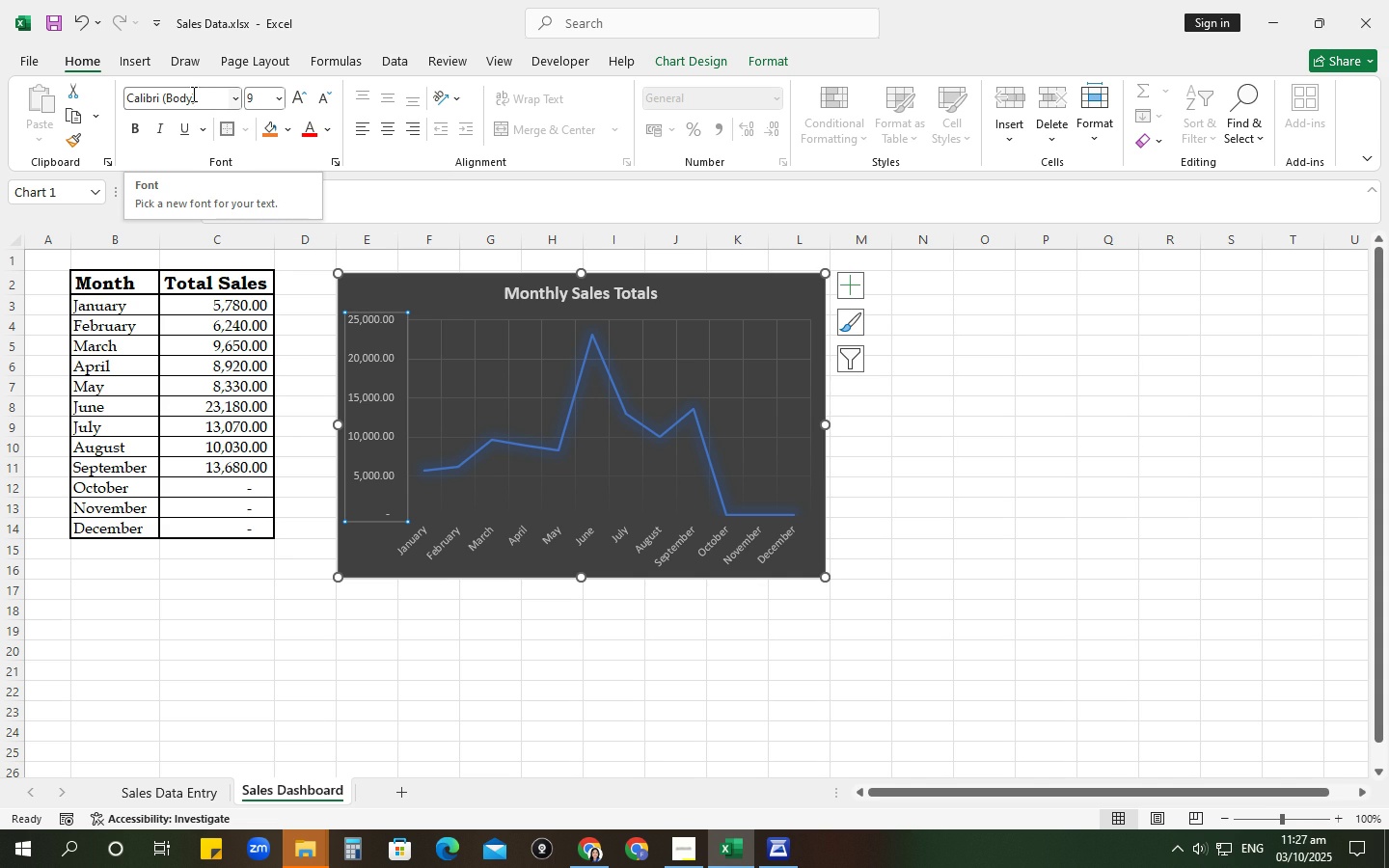 
wait(14.01)
 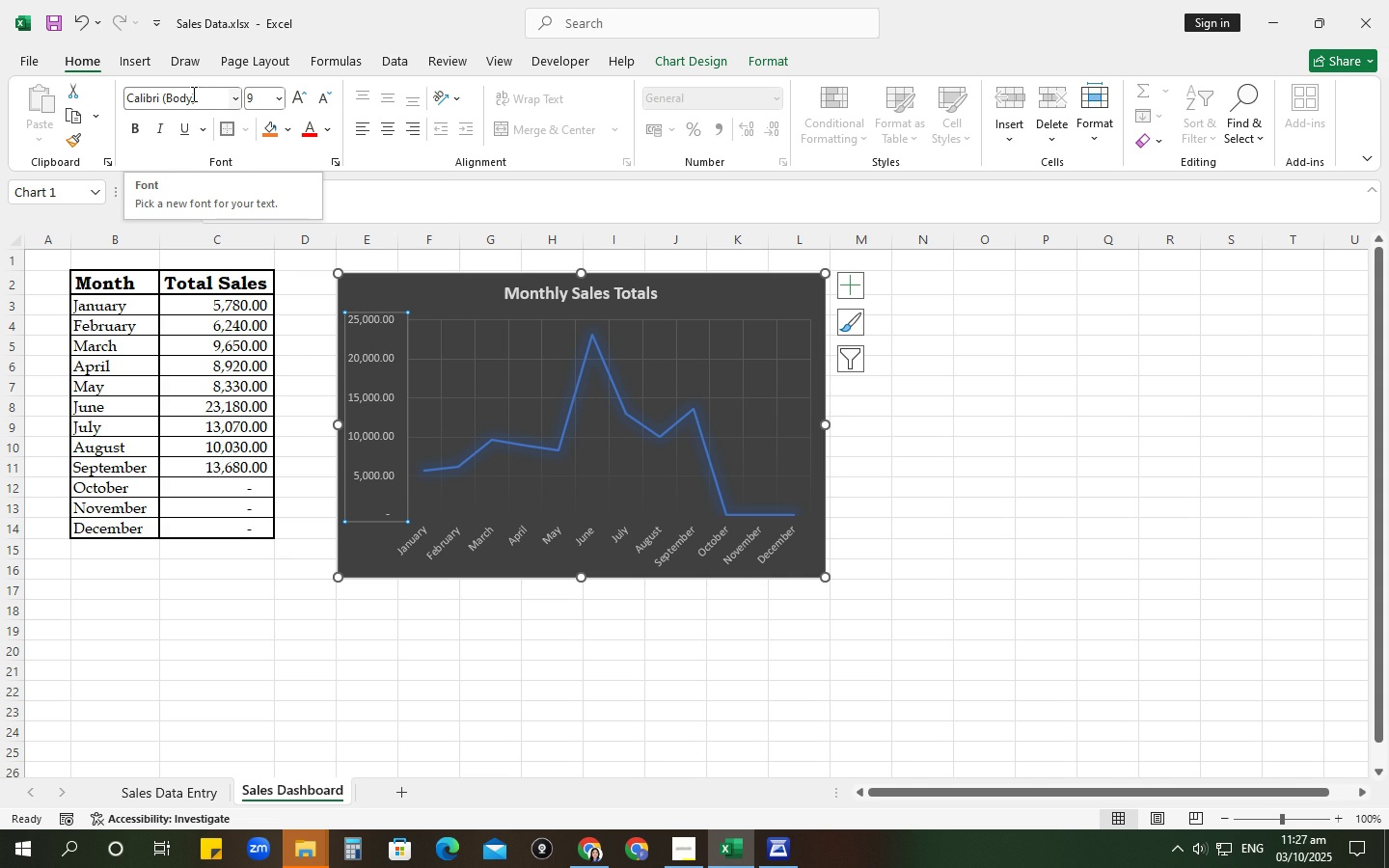 
left_click([302, 105])
 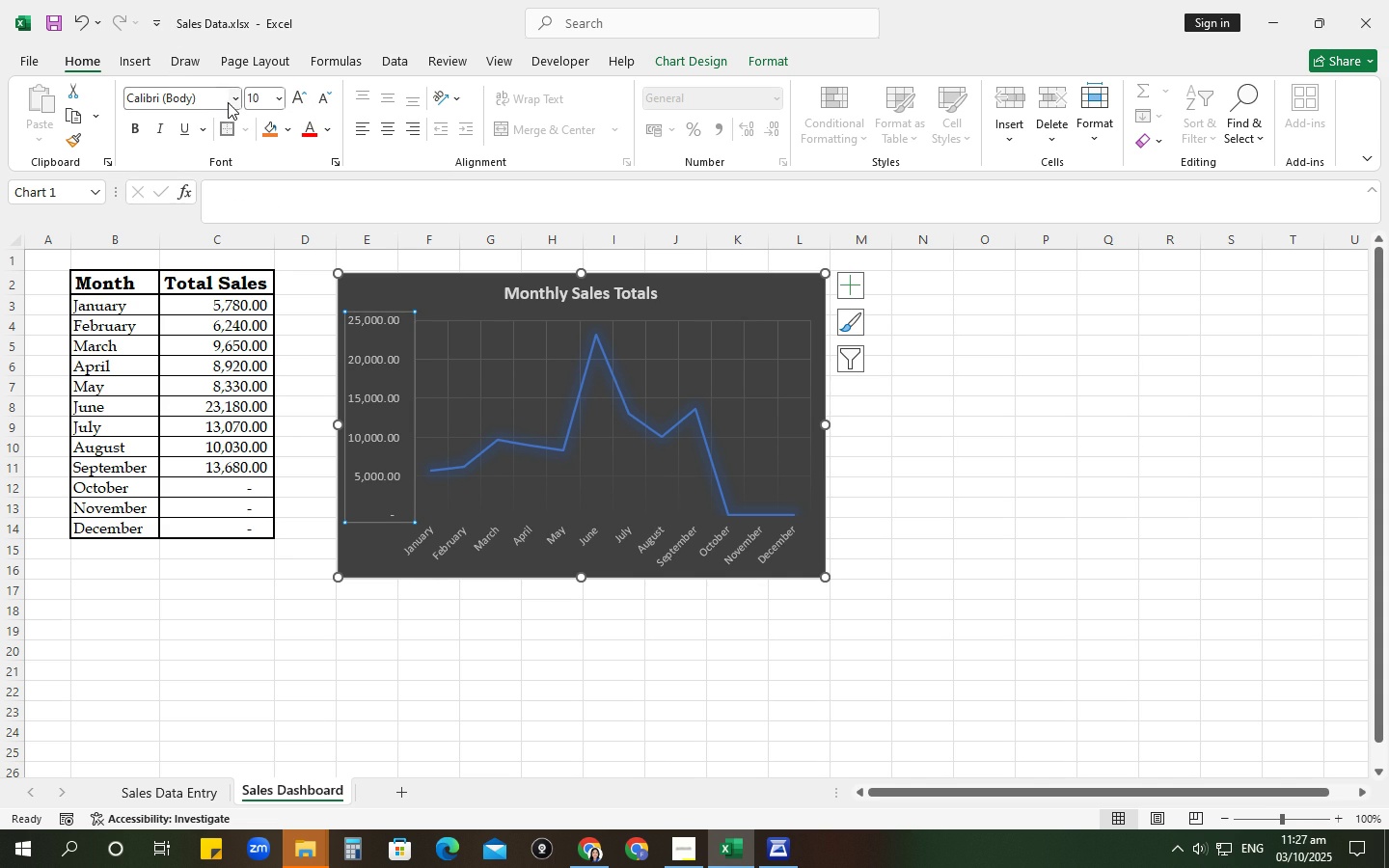 
left_click([235, 101])
 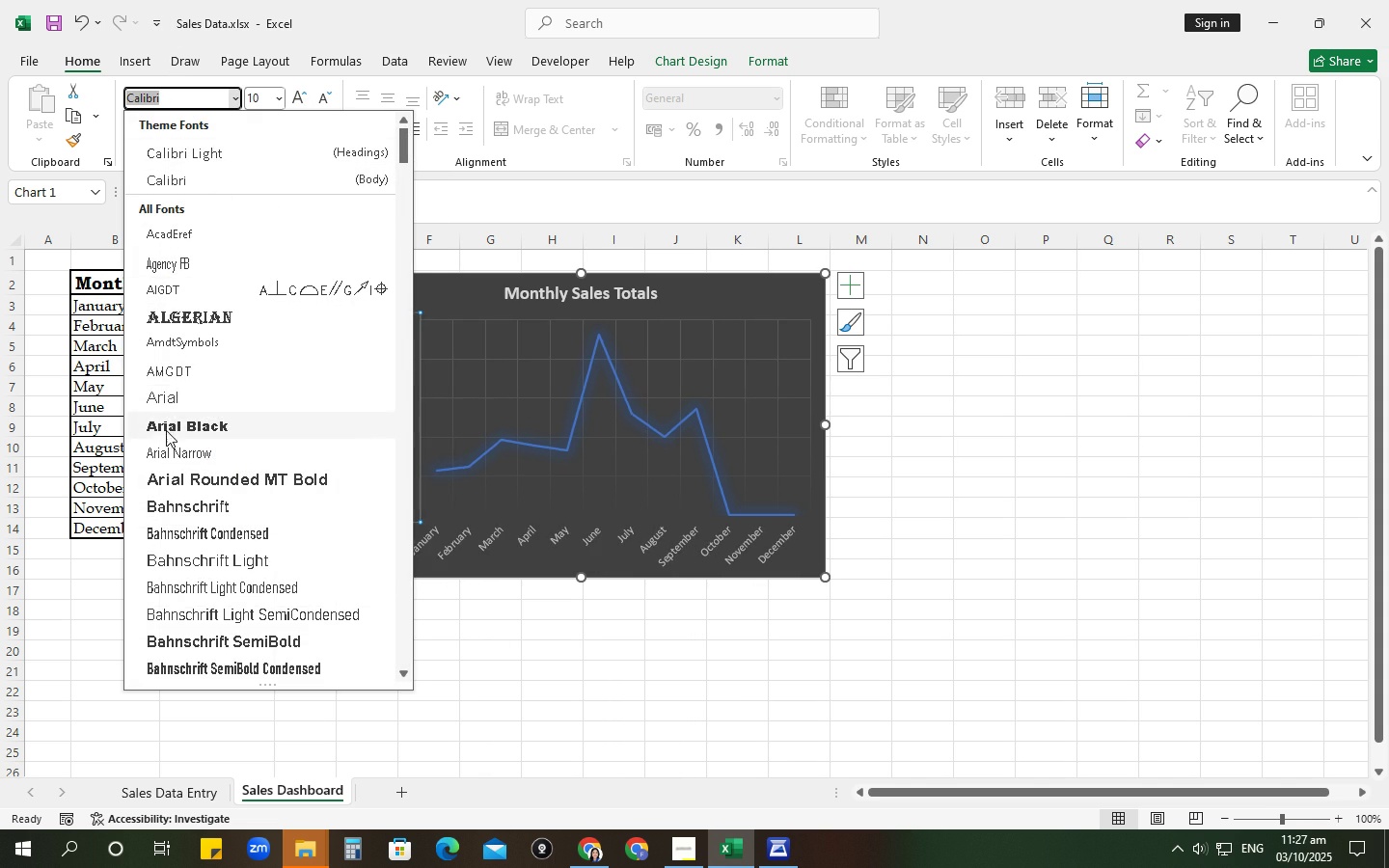 
left_click([178, 456])
 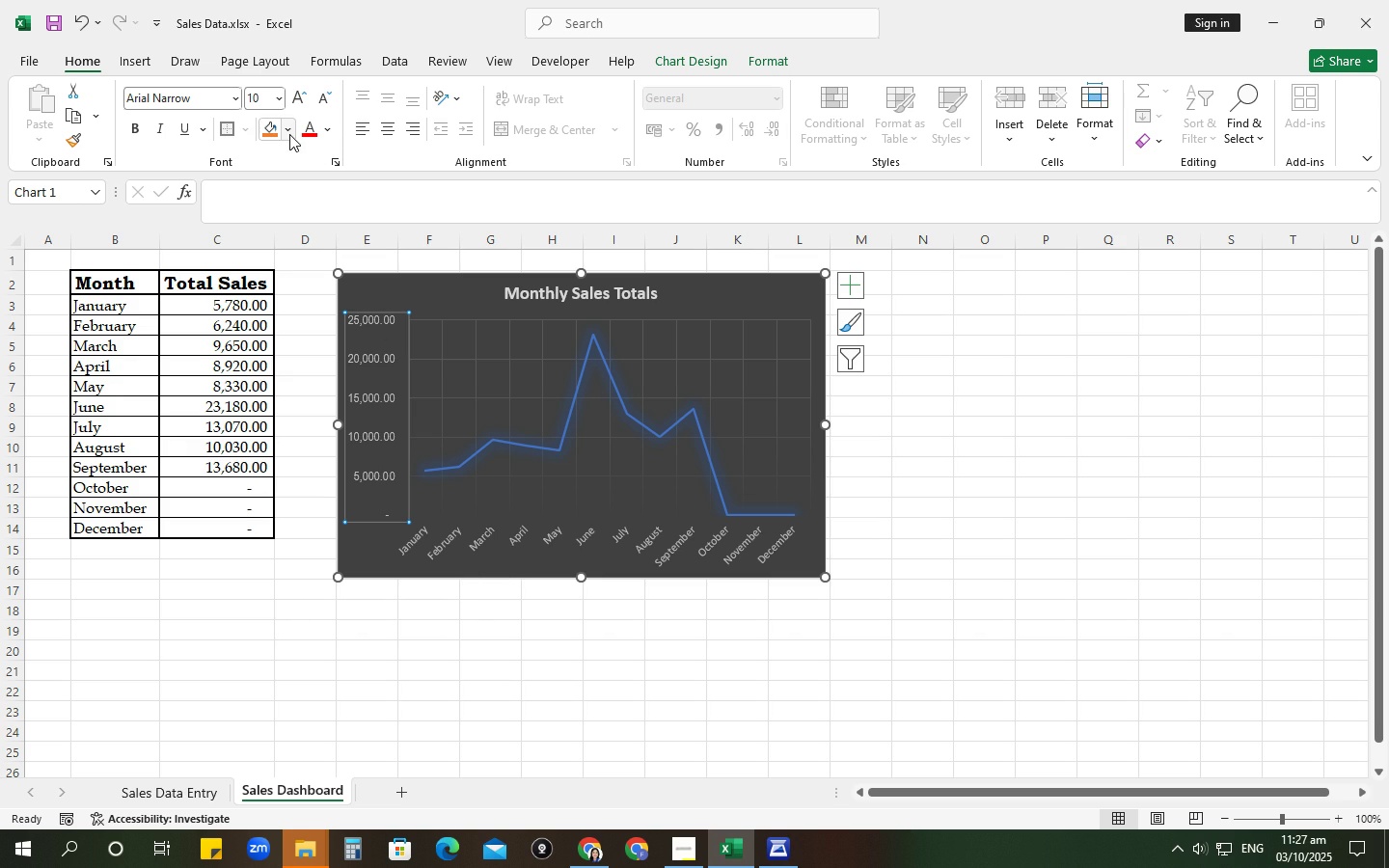 
left_click([323, 135])
 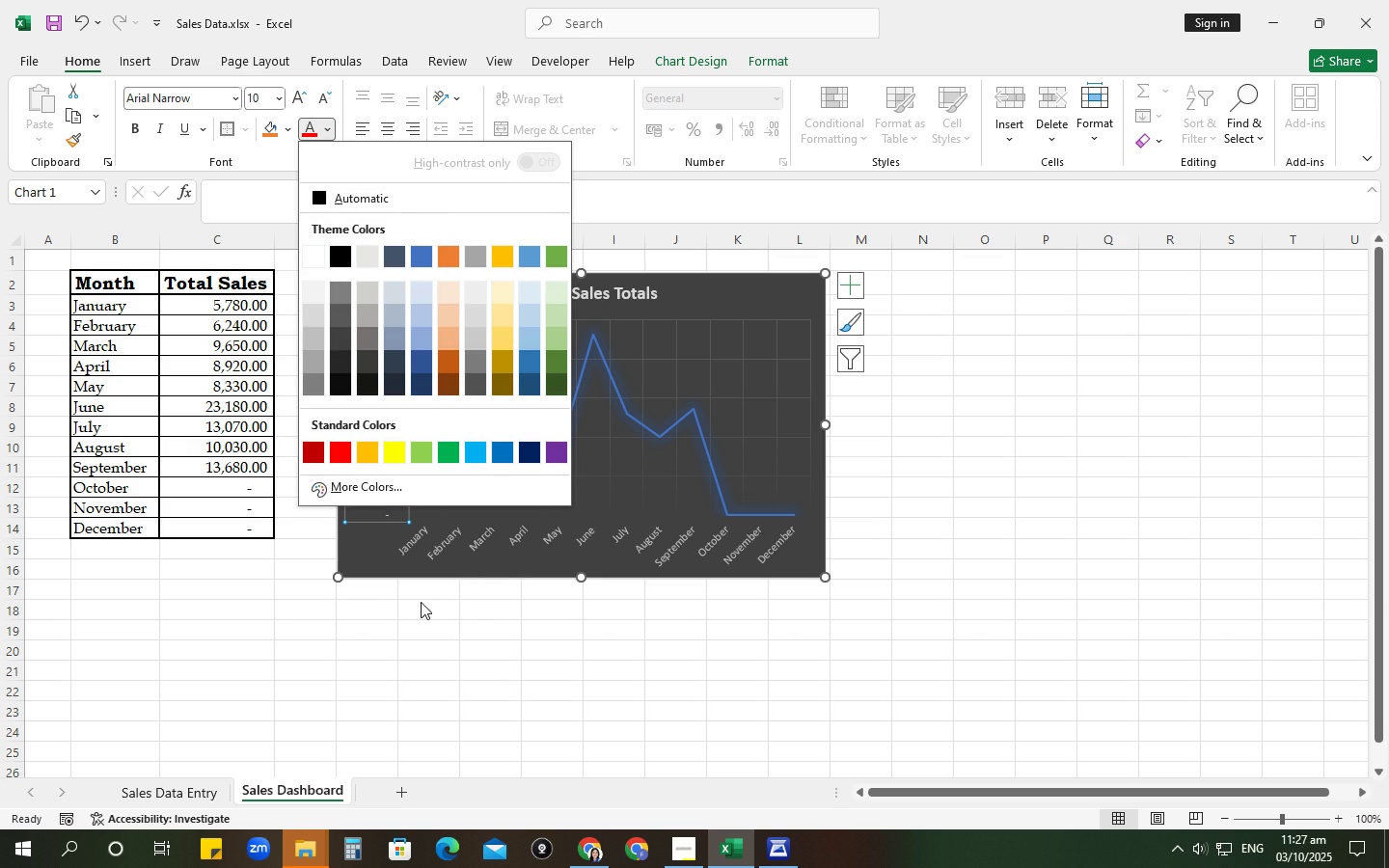 
left_click([426, 617])